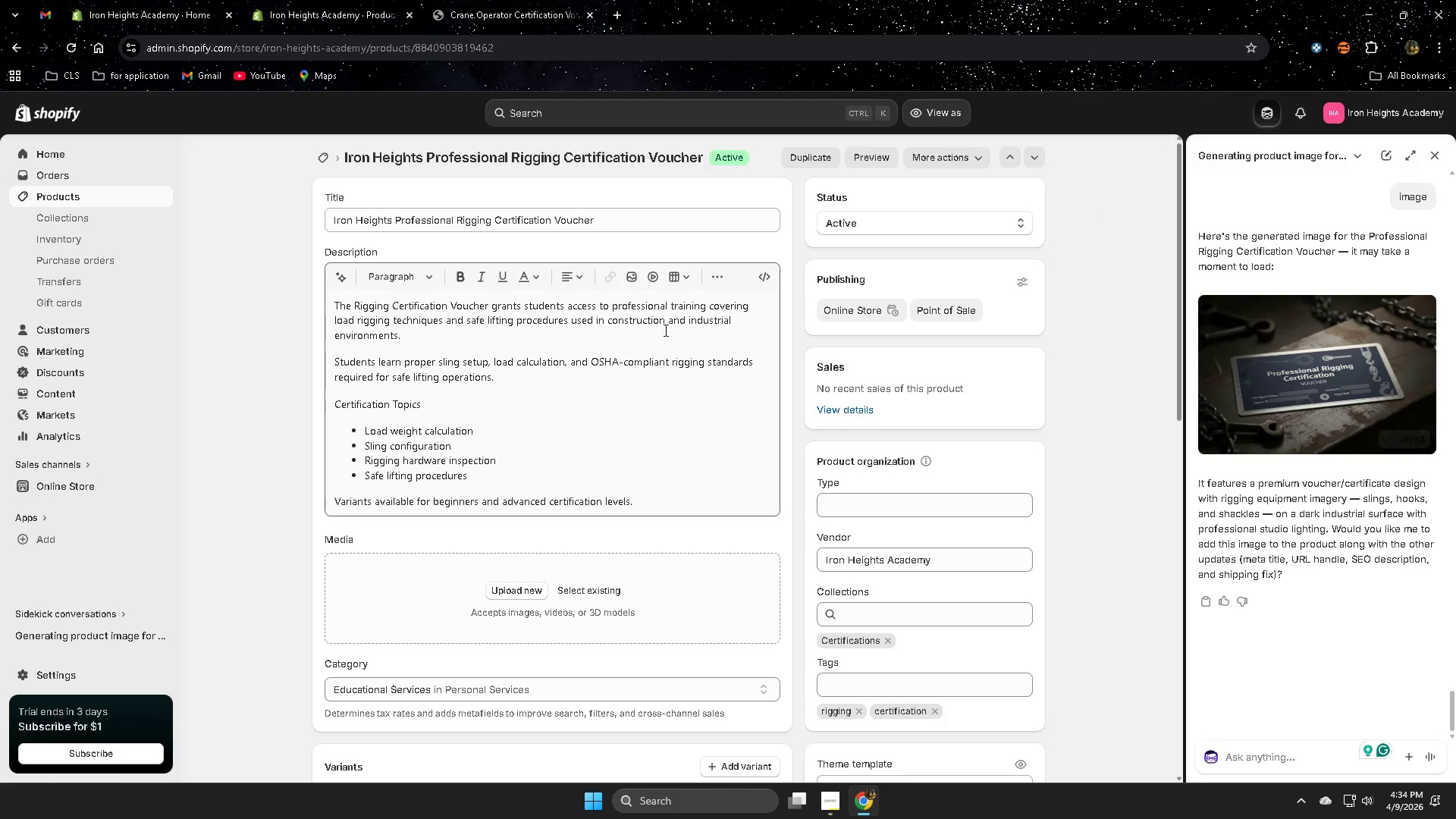 
left_click([567, 585])
 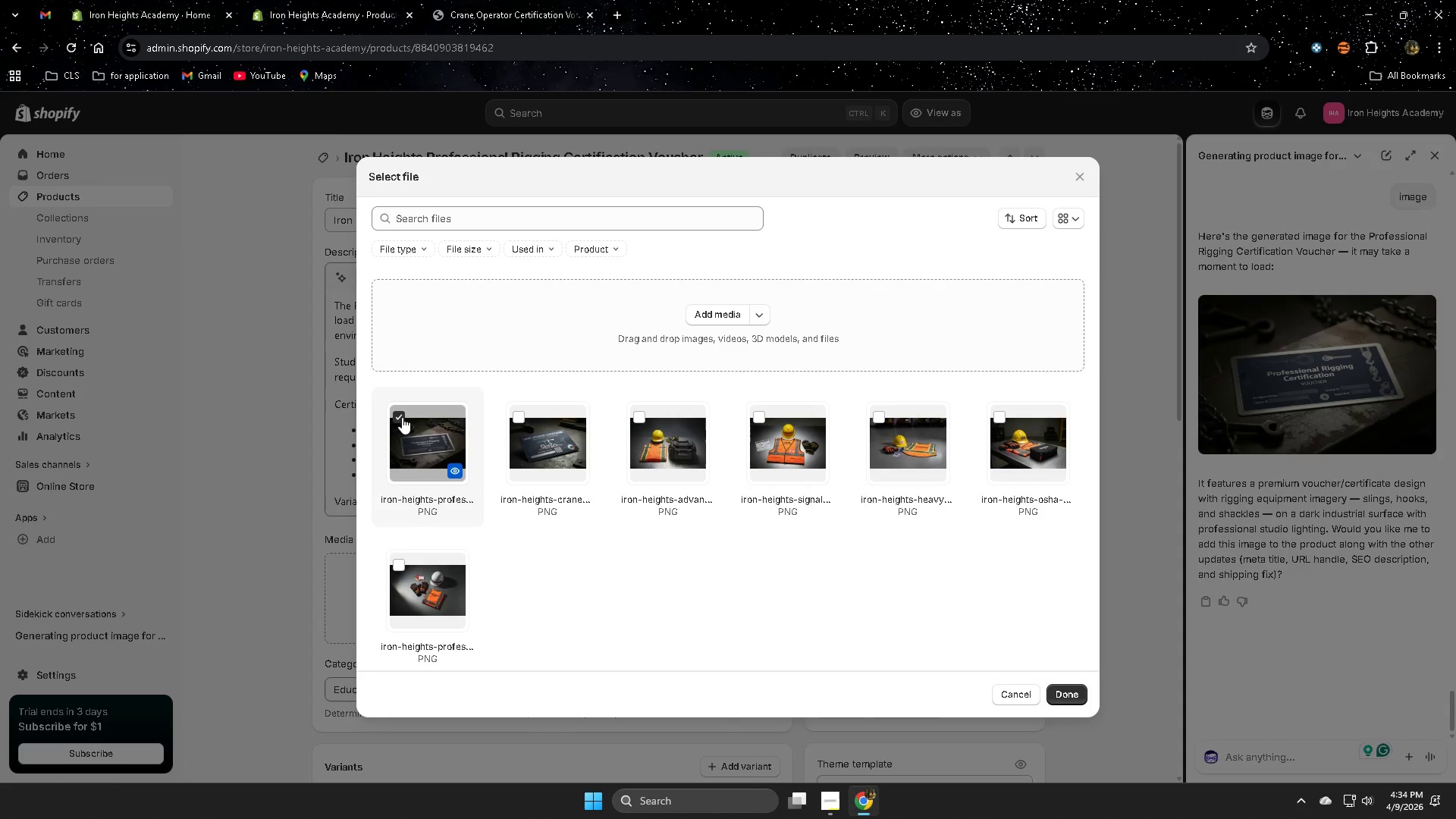 
left_click([1073, 693])
 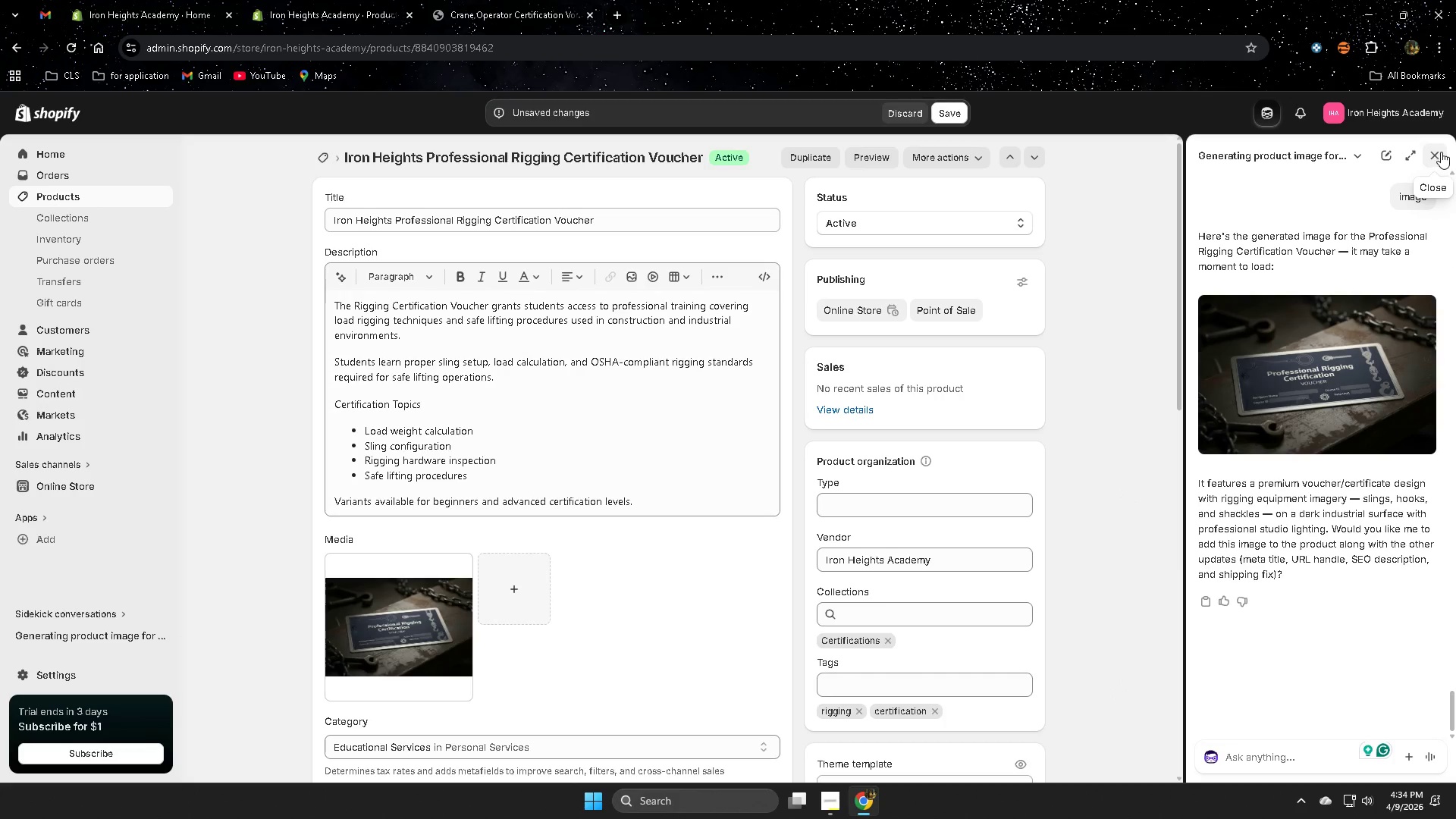 
left_click([1439, 152])
 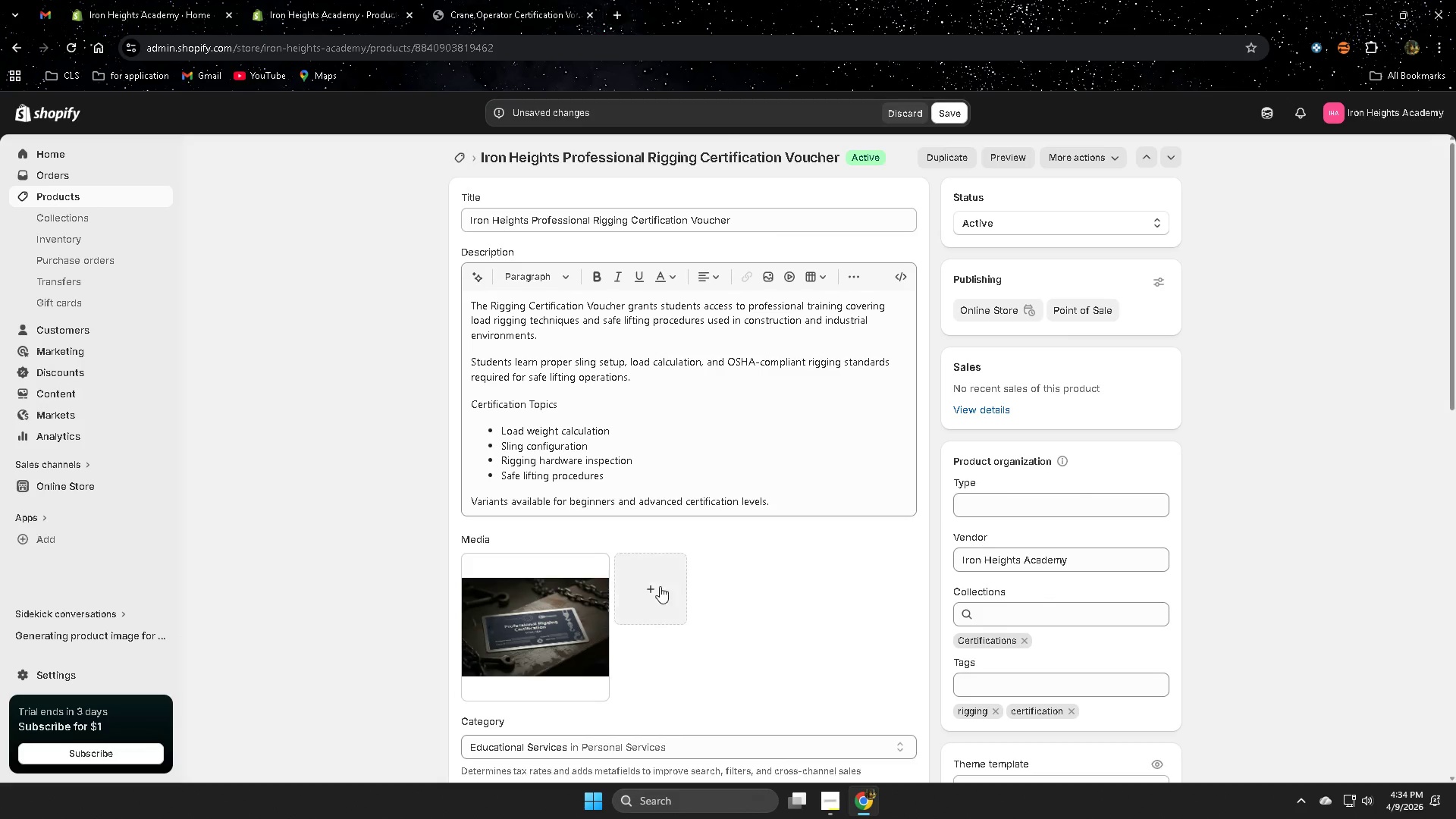 
scroll: coordinate [569, 575], scroll_direction: down, amount: 3.0
 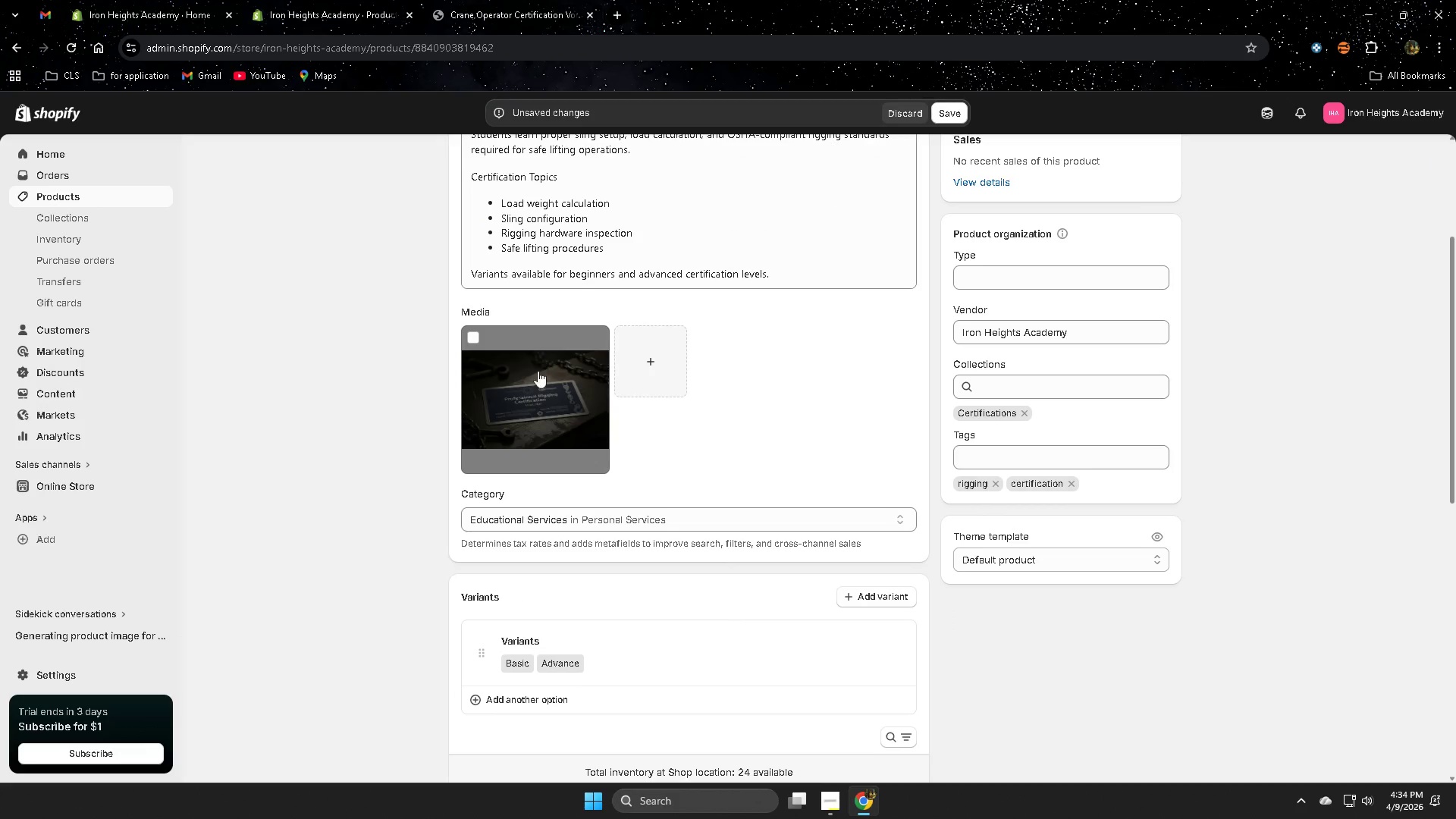 
left_click([529, 391])
 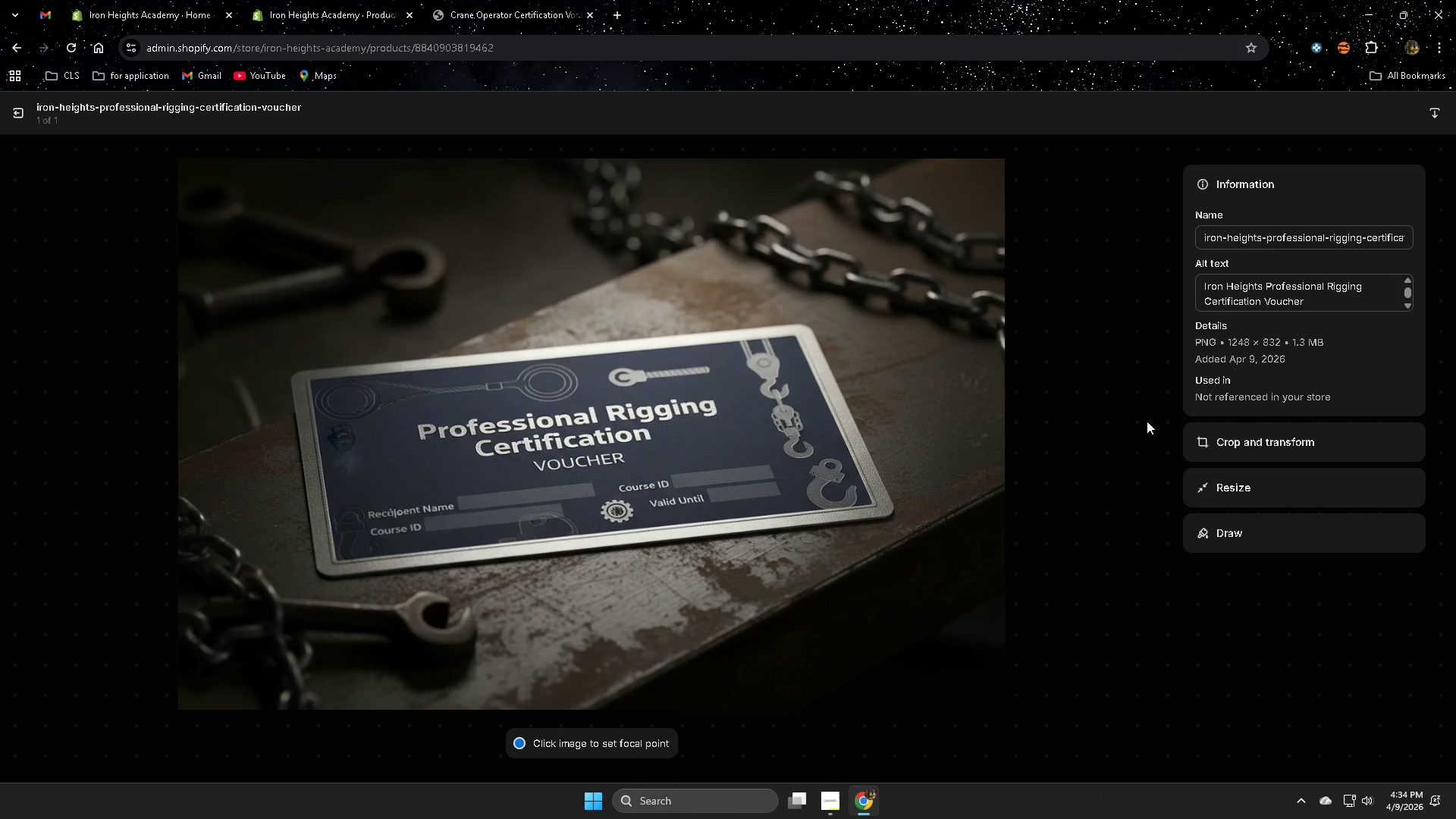 
wait(10.62)
 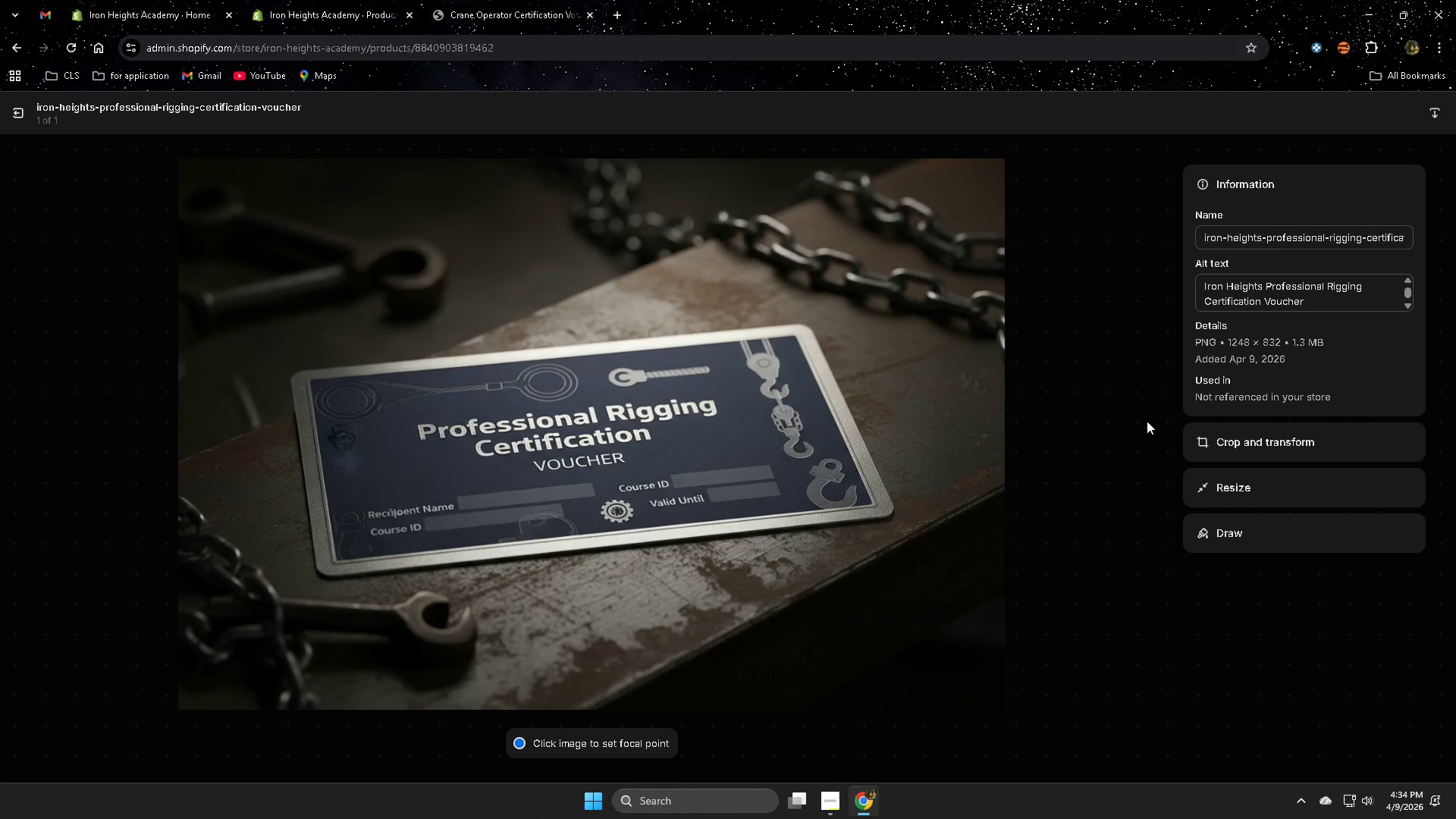 
key(Control+A)
 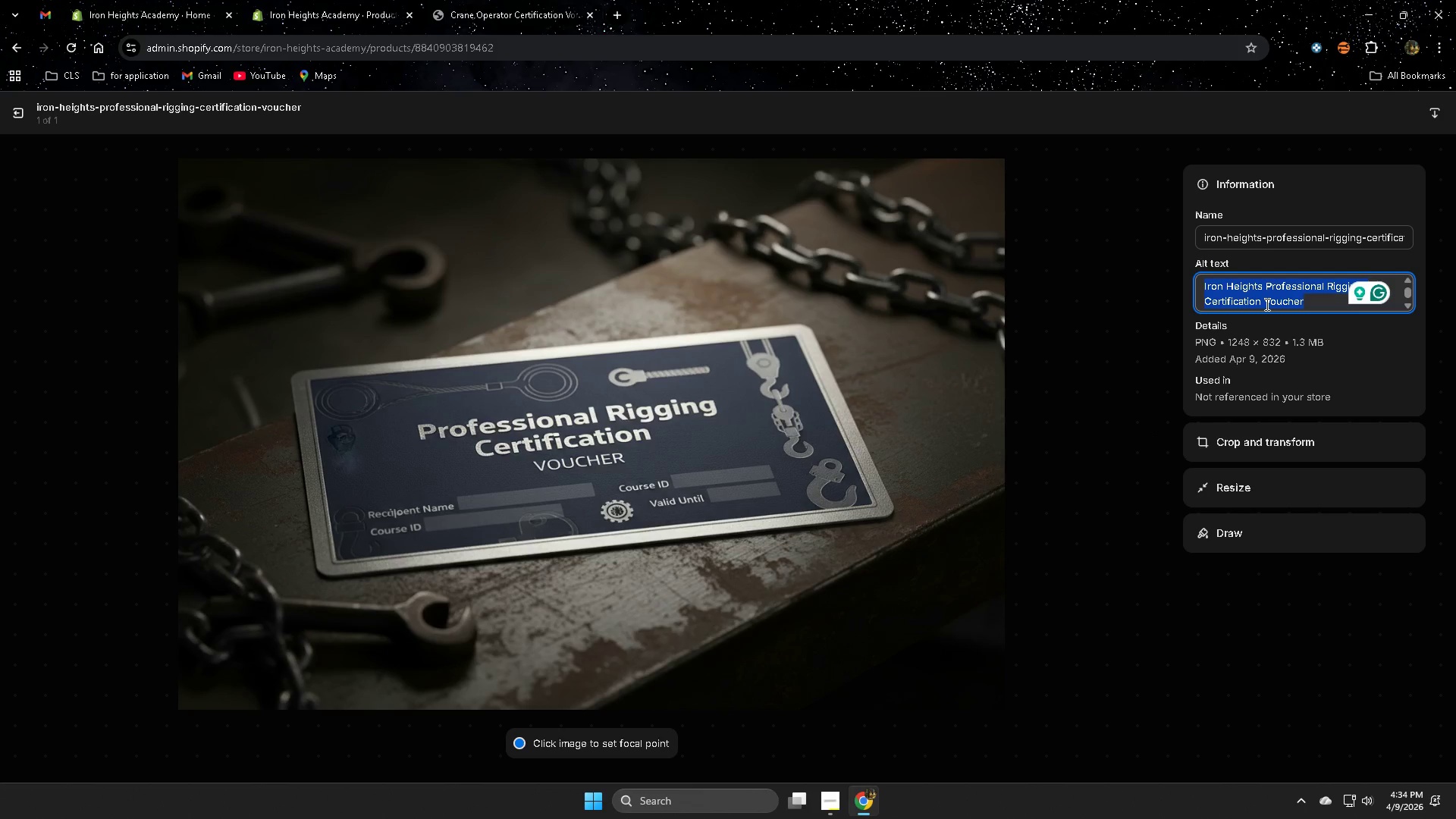 
type([Insert][Delete]Rigging cerfi)
key(Backspace)
key(Backspace)
type(tification training voucher for heavy q)
key(Backspace)
type(equipment lifting )
 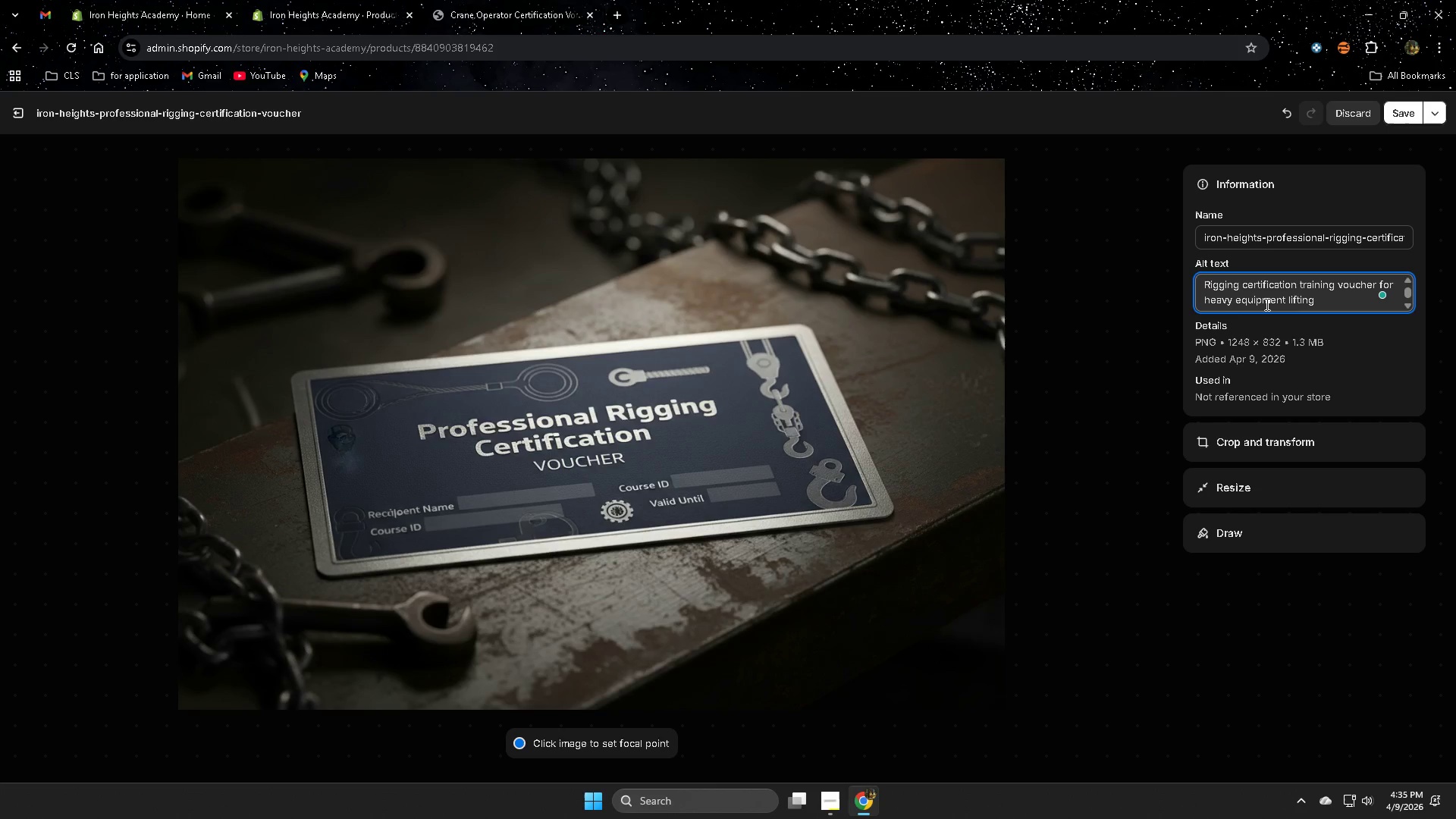 
type(opertation course)
 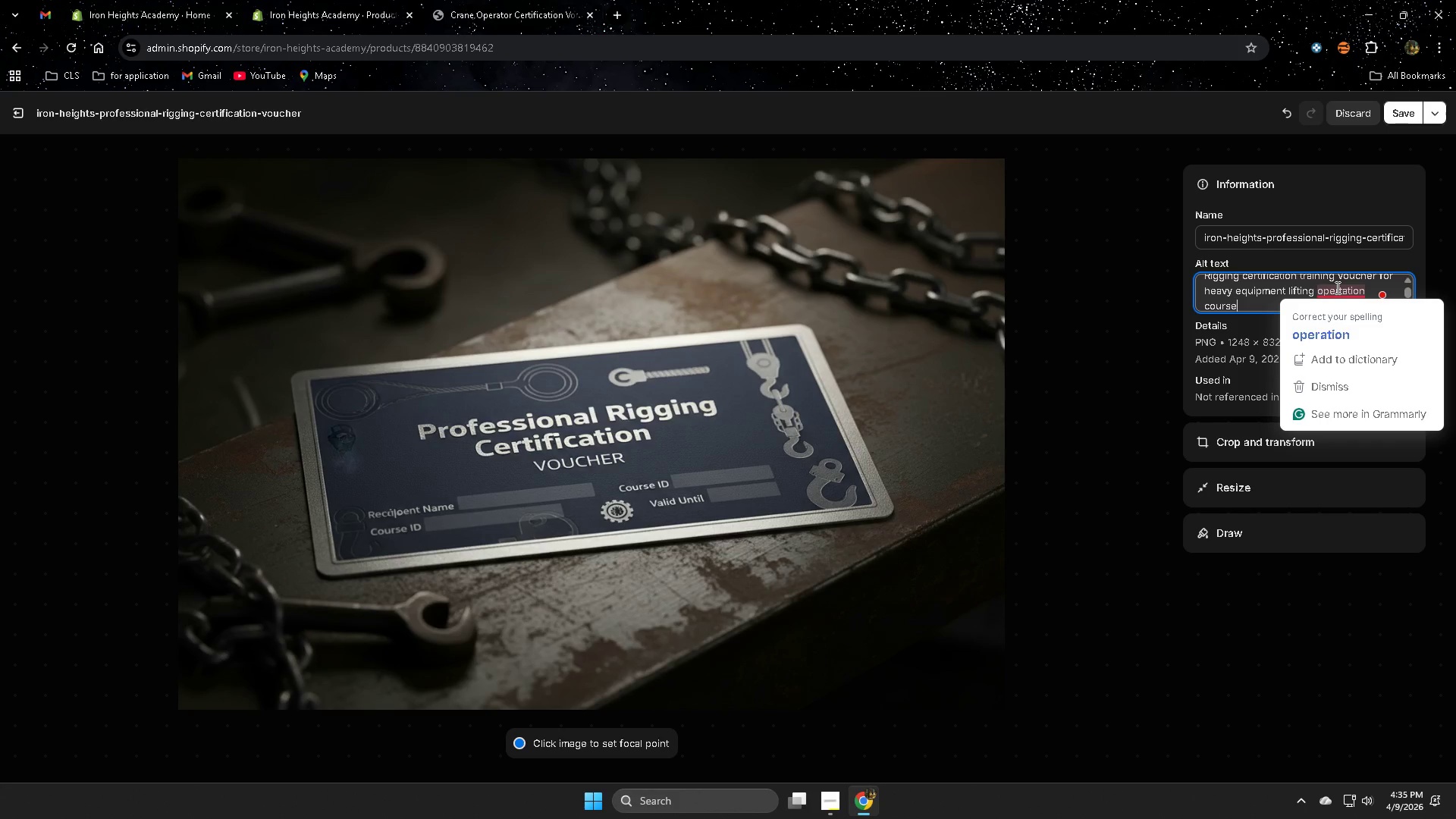 
mouse_move([1331, 296])
 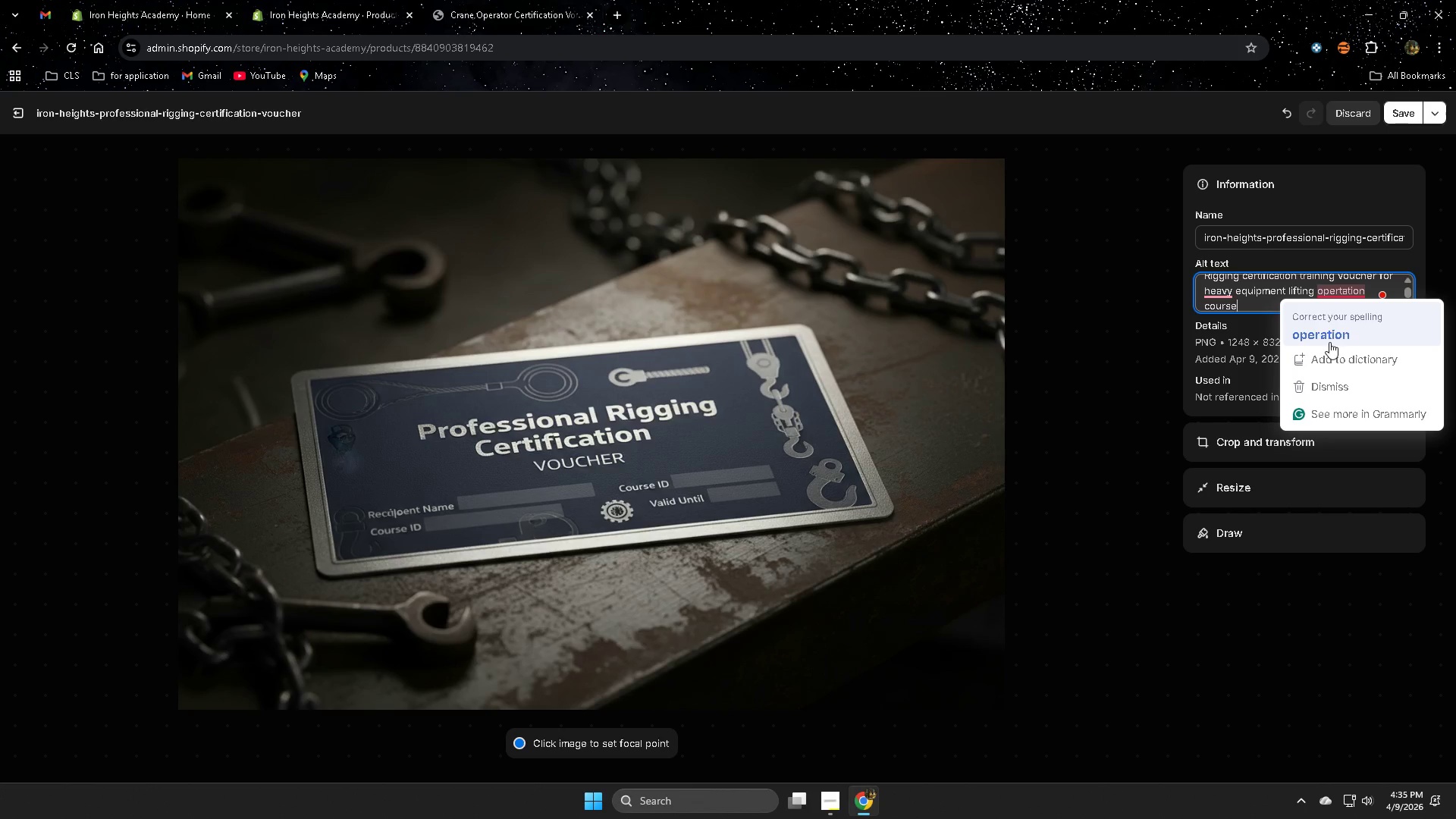 
left_click([1330, 339])
 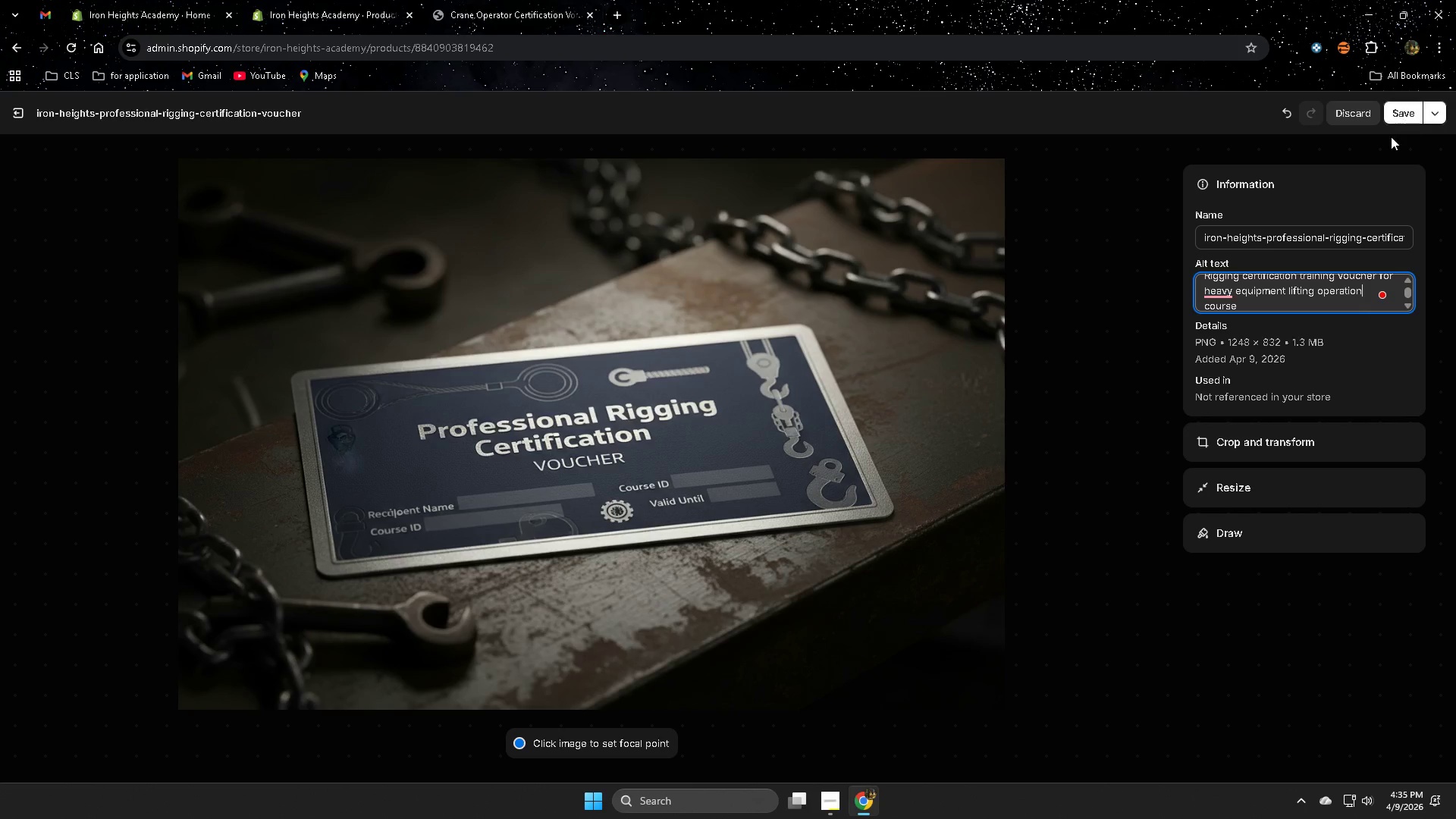 
wait(6.3)
 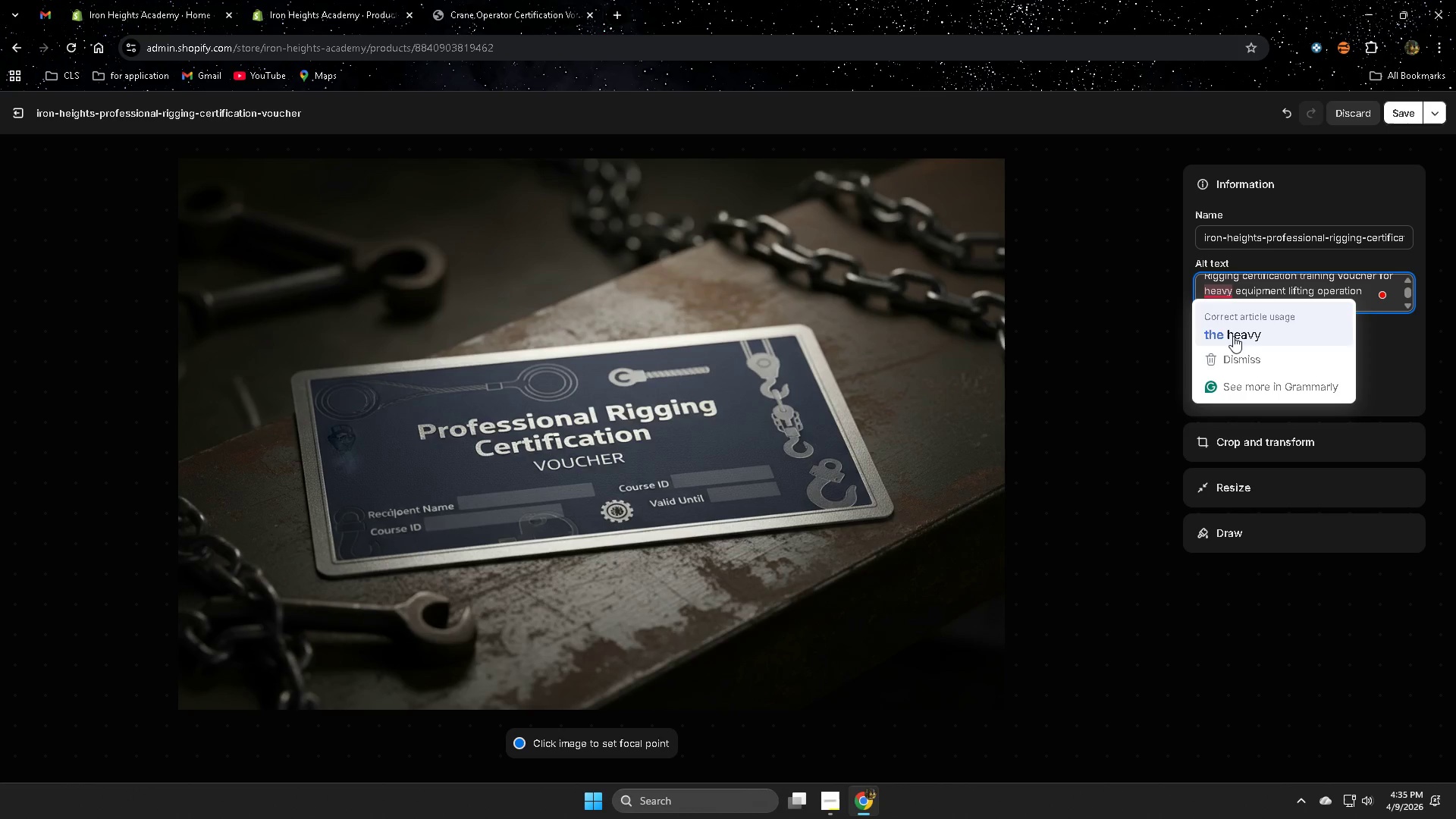 
left_click([1232, 331])
 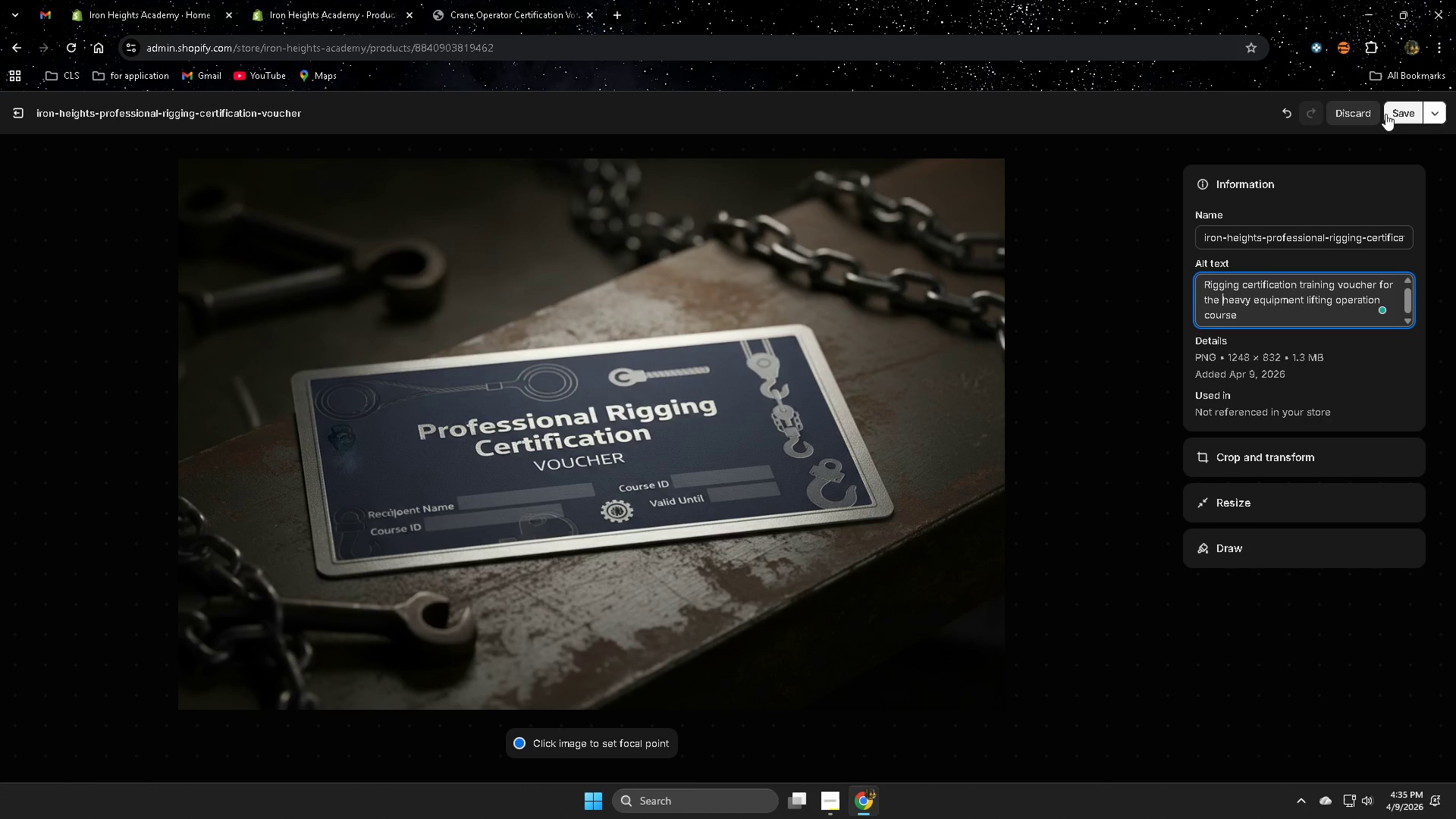 
left_click([1398, 112])
 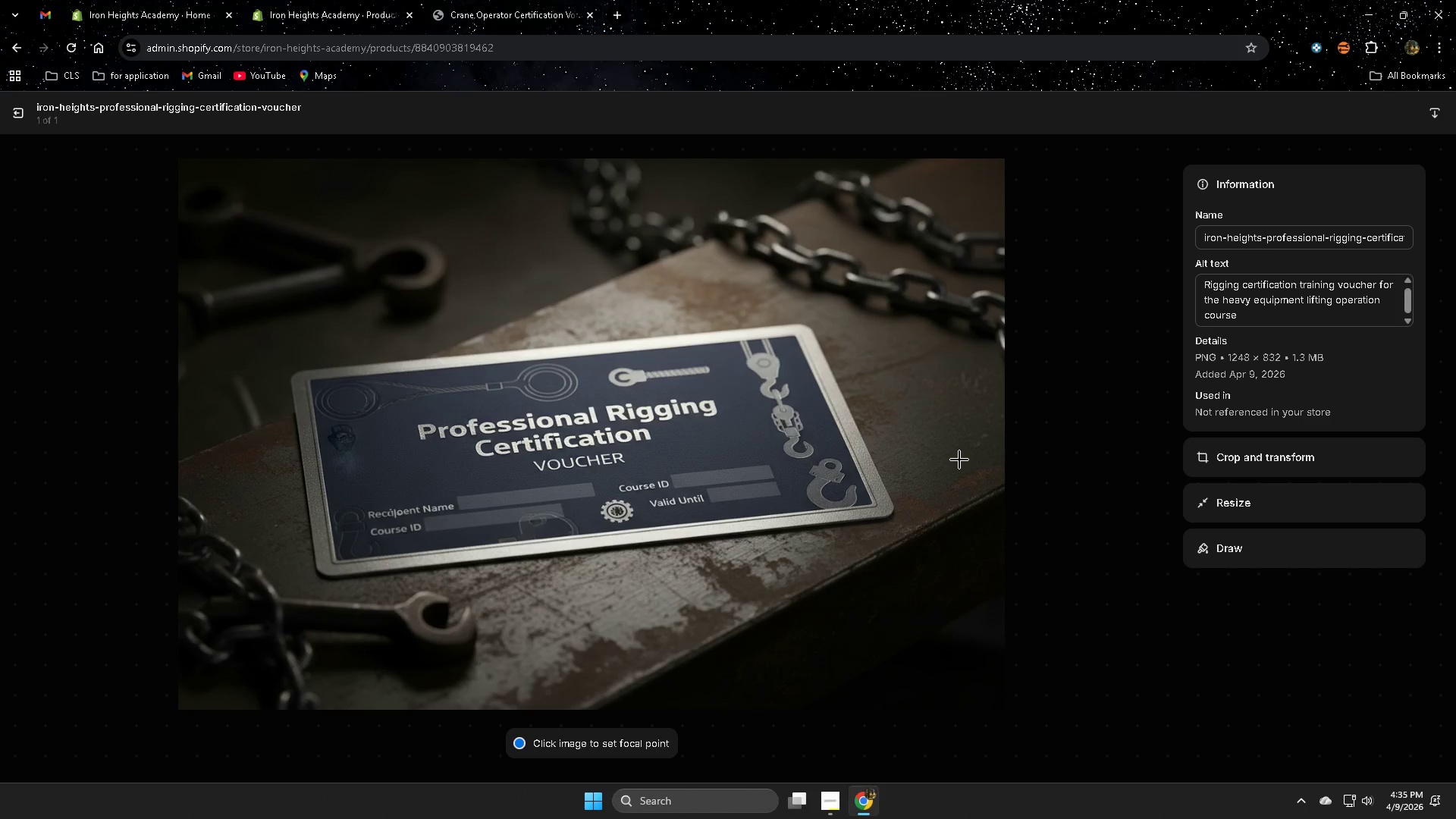 
wait(6.03)
 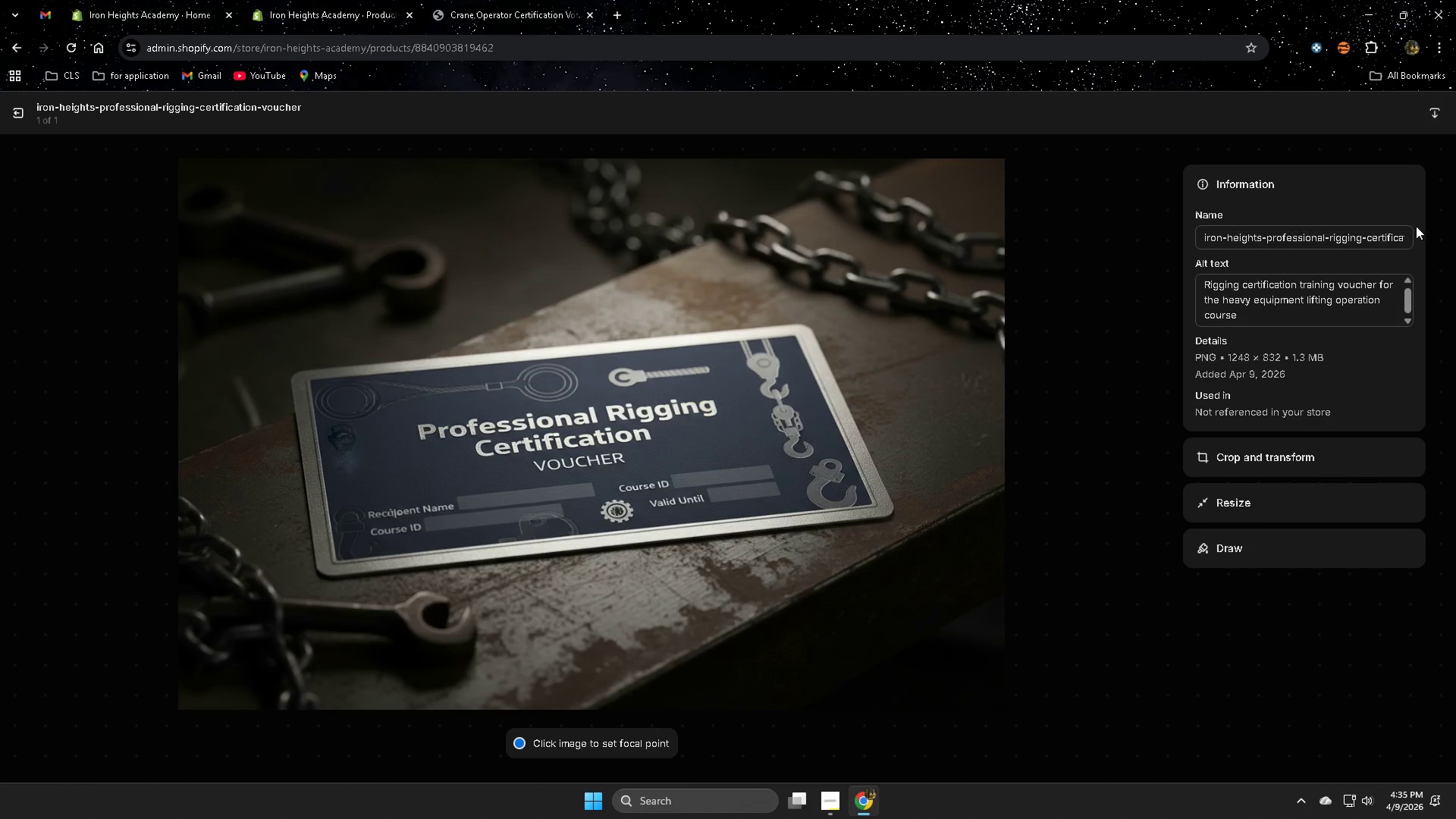 
left_click([19, 114])
 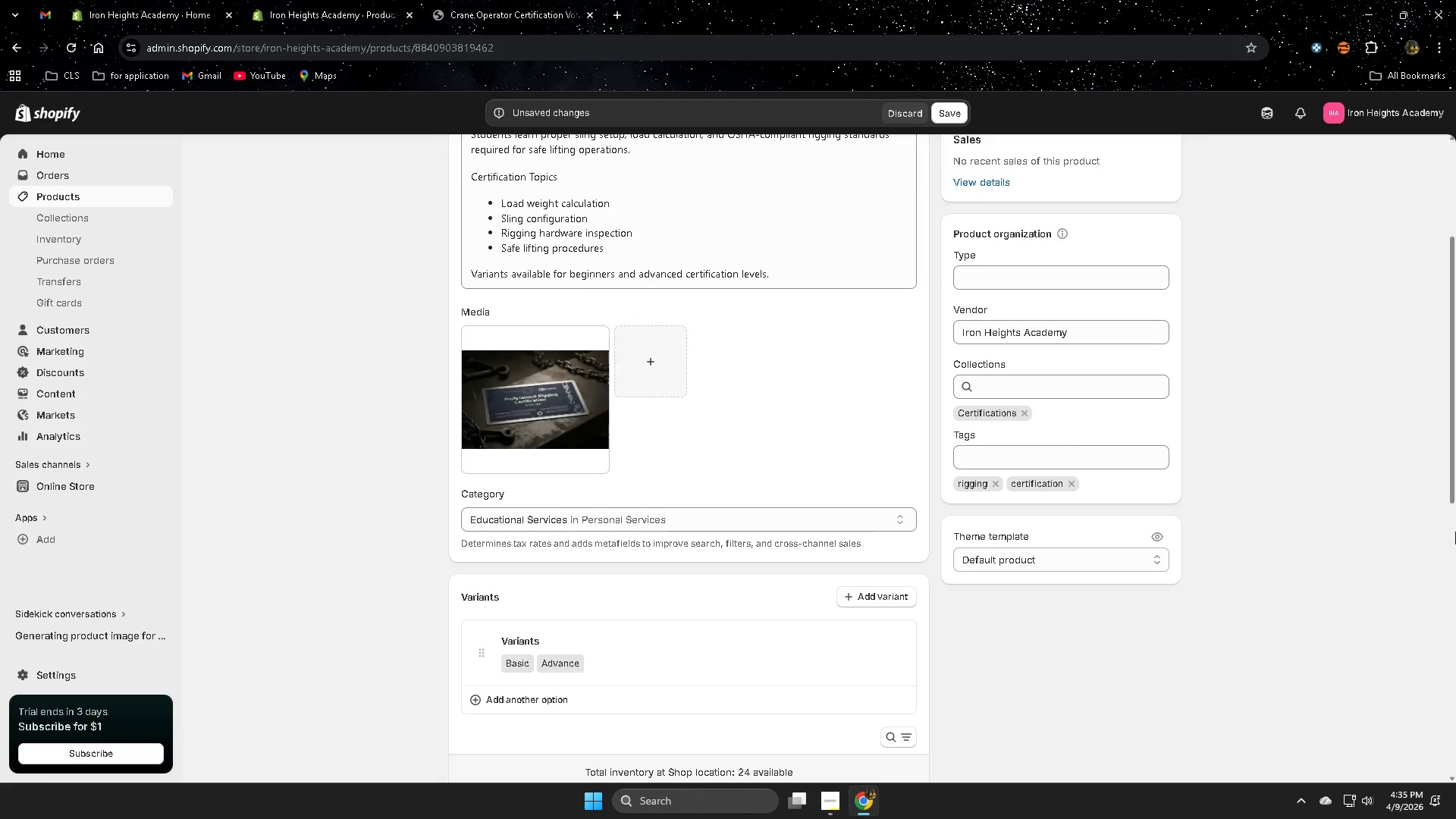 
scroll: coordinate [1454, 544], scroll_direction: up, amount: 4.0
 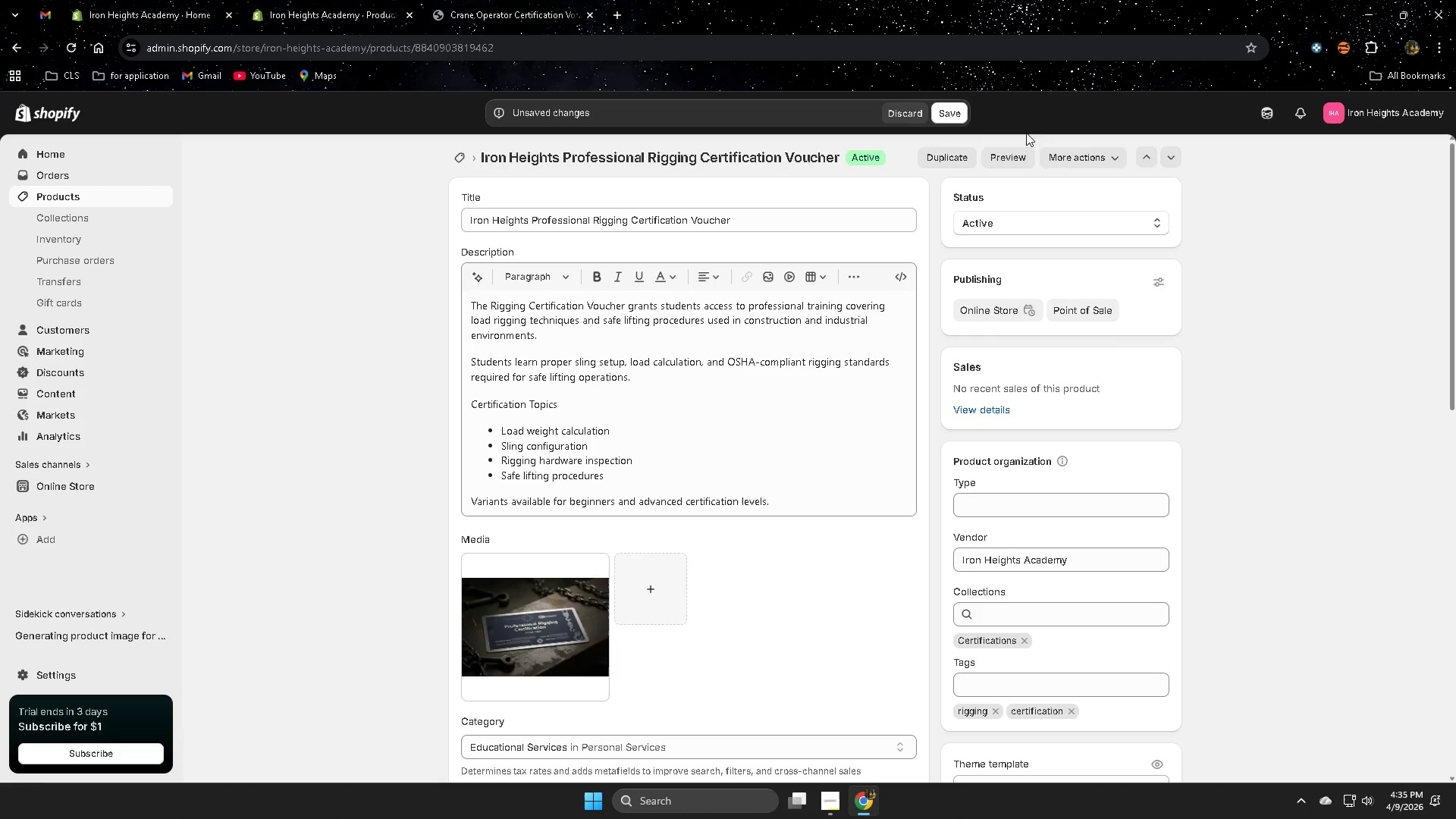 
left_click([945, 113])
 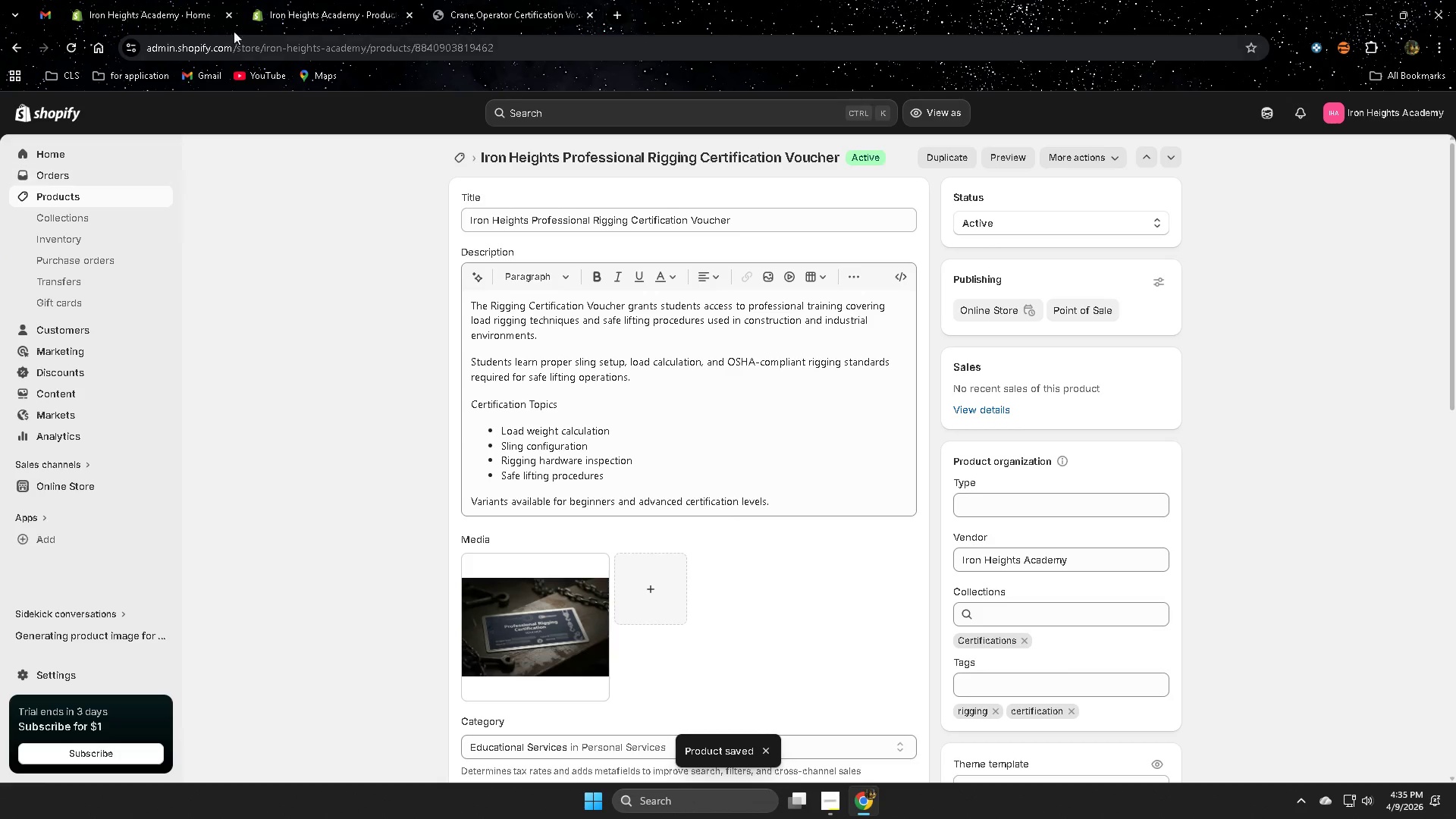 
wait(7.45)
 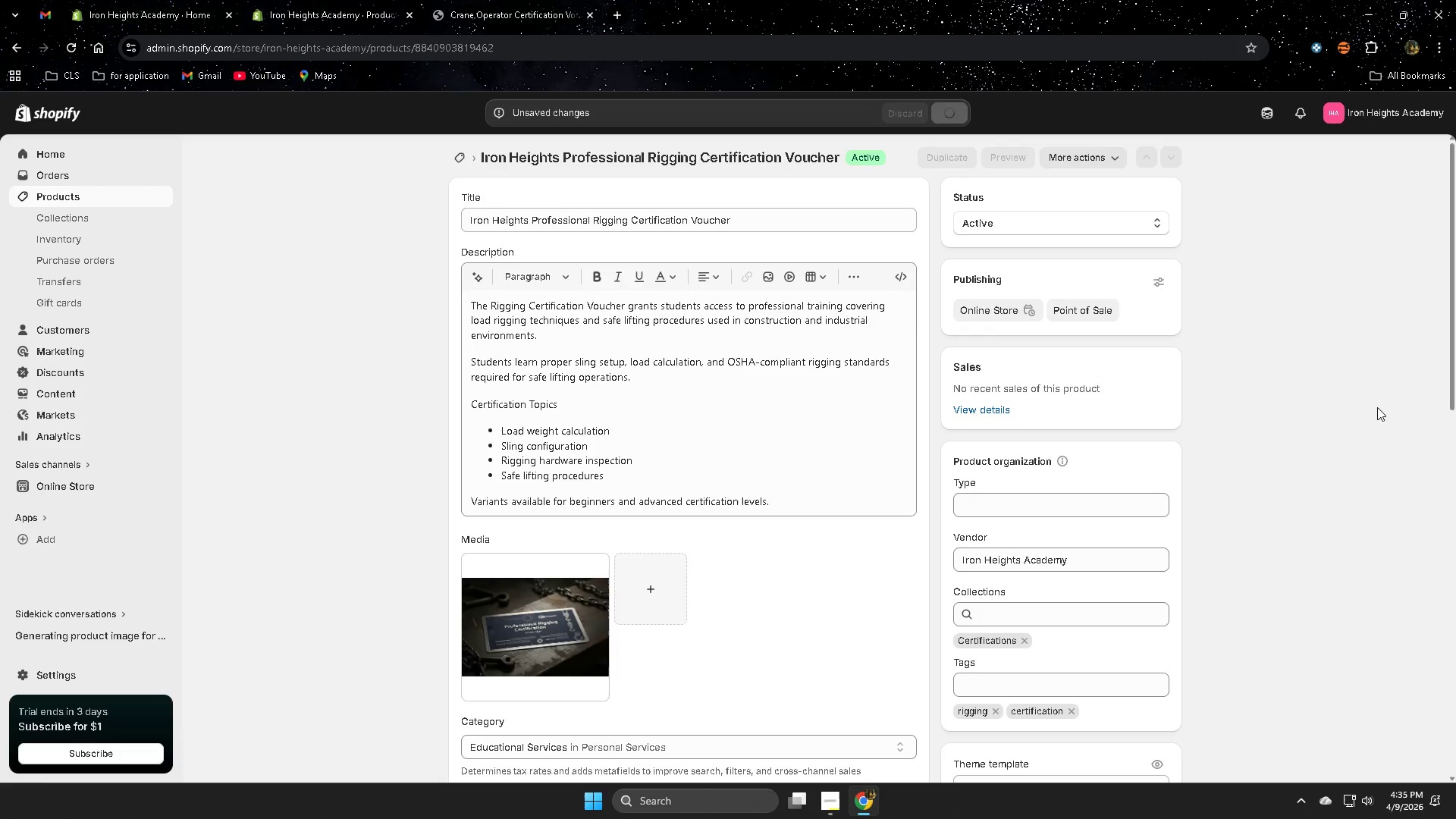 
left_click([61, 482])
 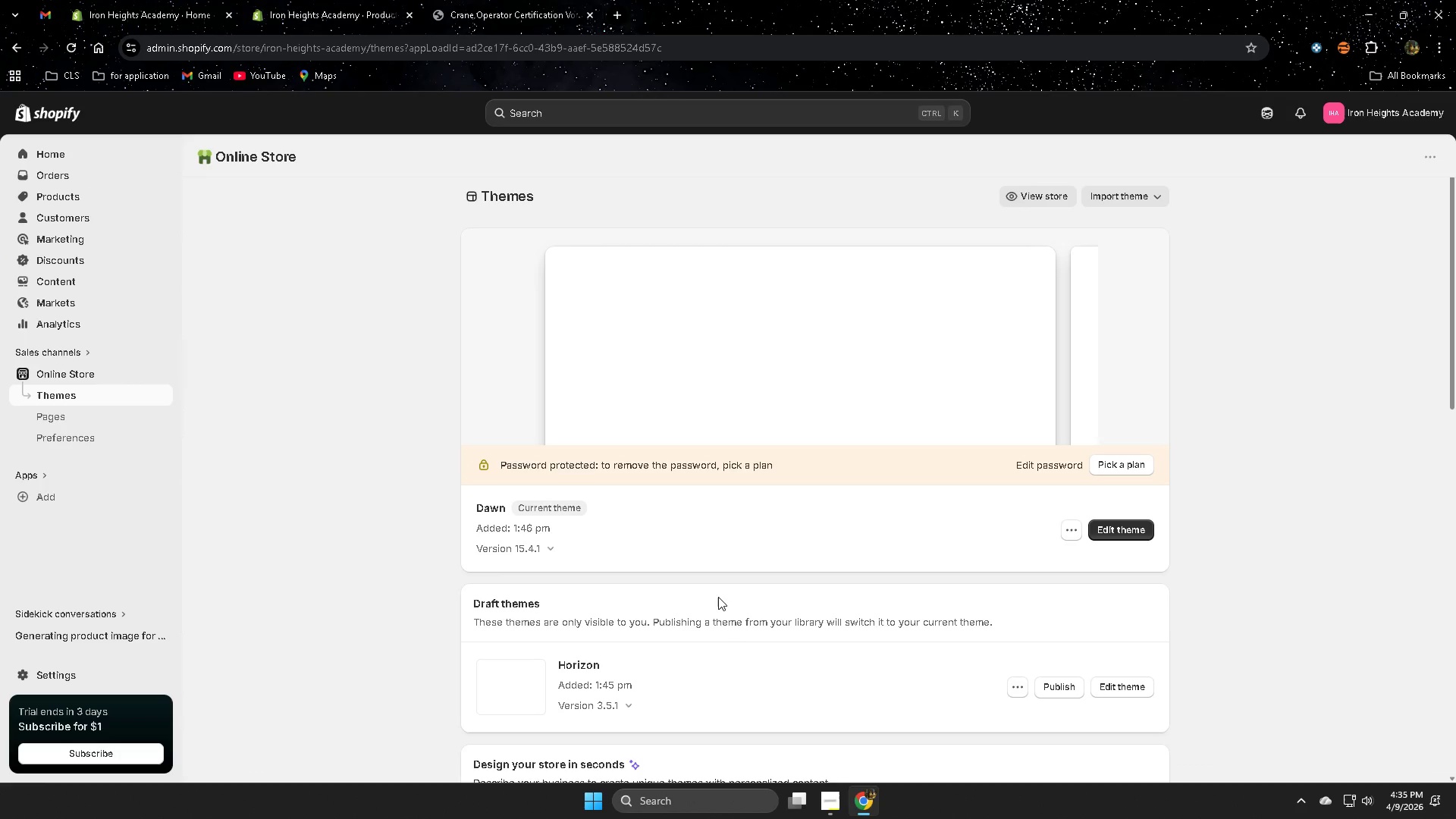 
wait(5.08)
 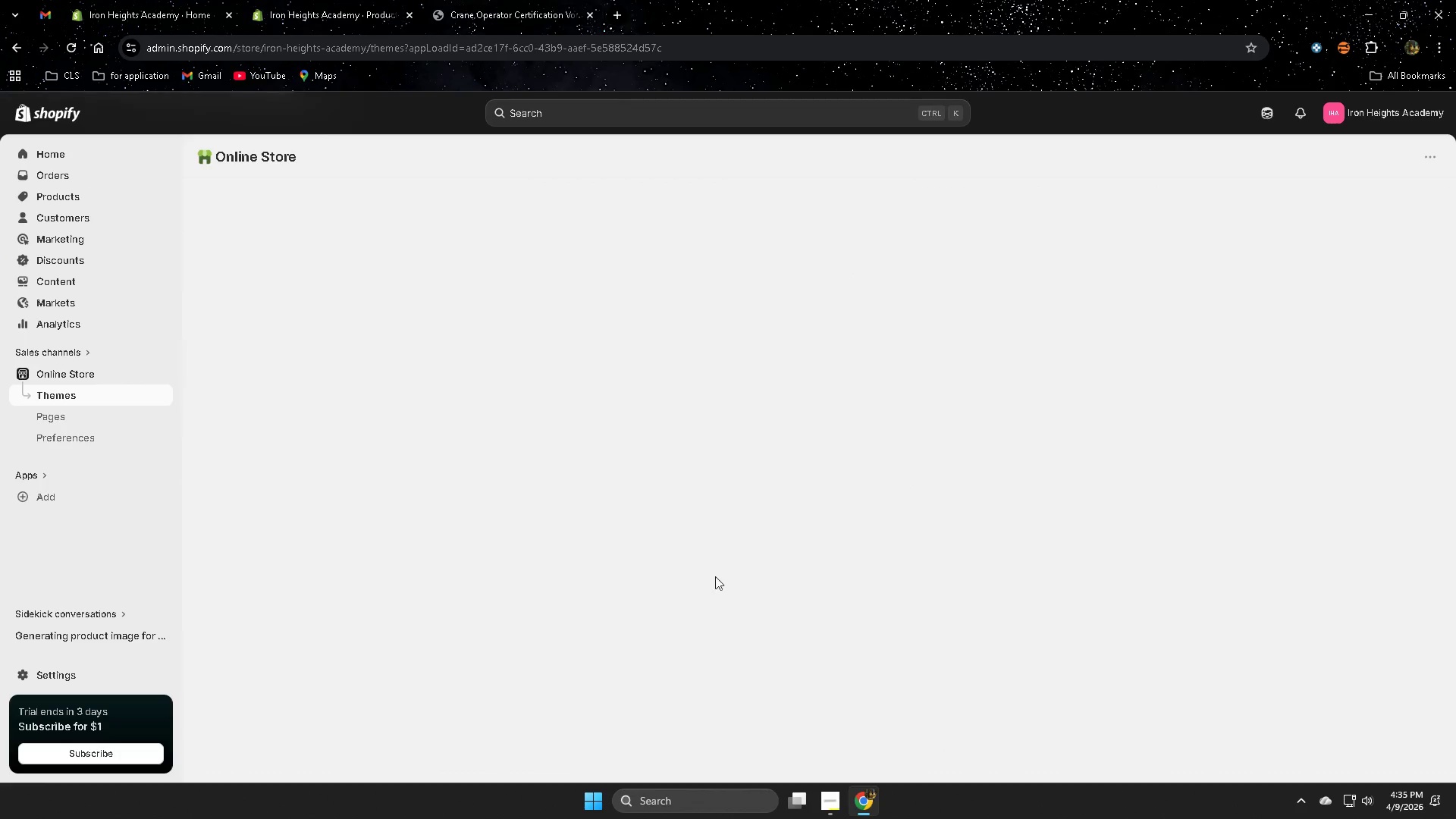 
left_click([1113, 532])
 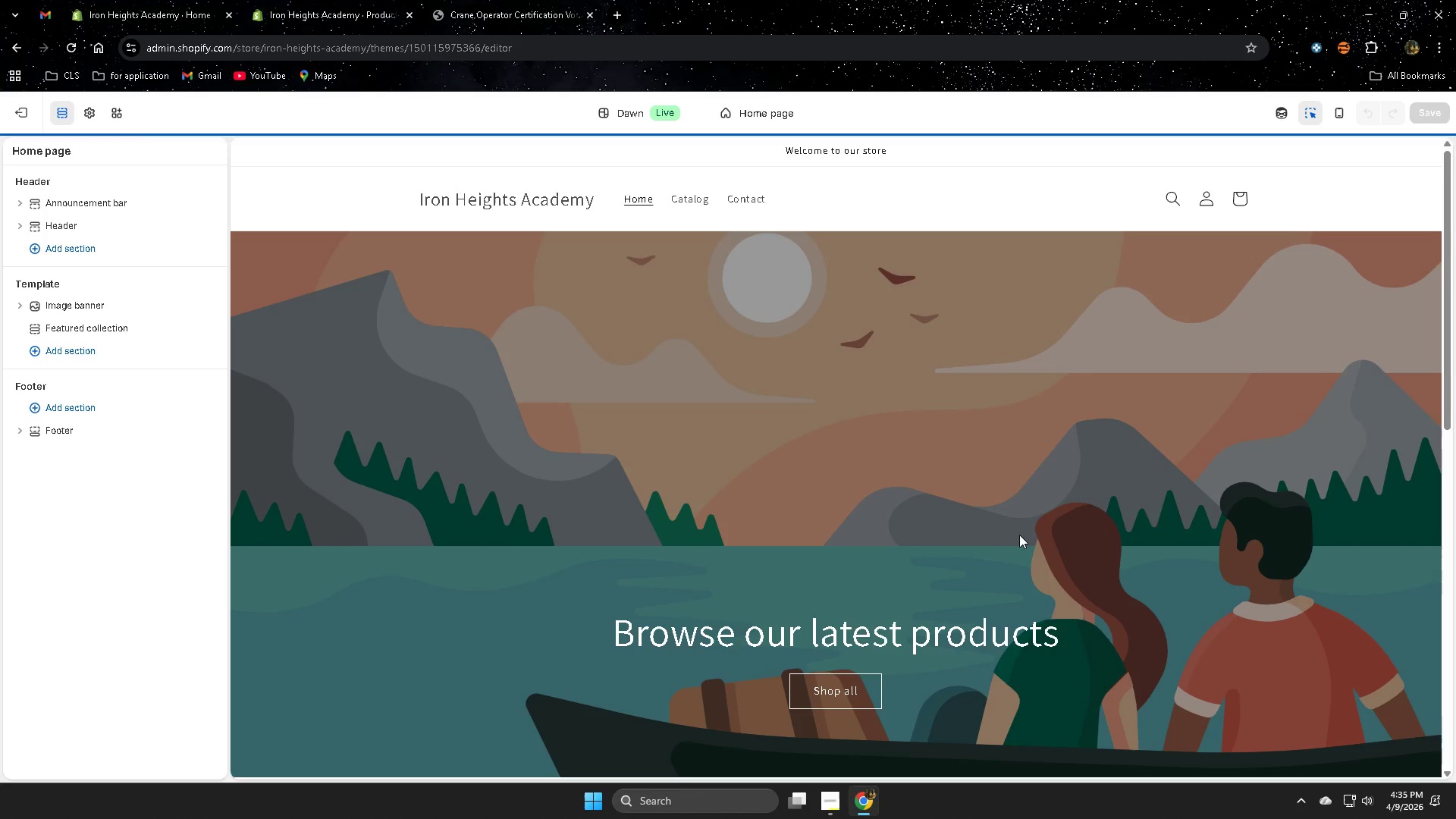 
scroll: coordinate [1009, 526], scroll_direction: down, amount: 7.0
 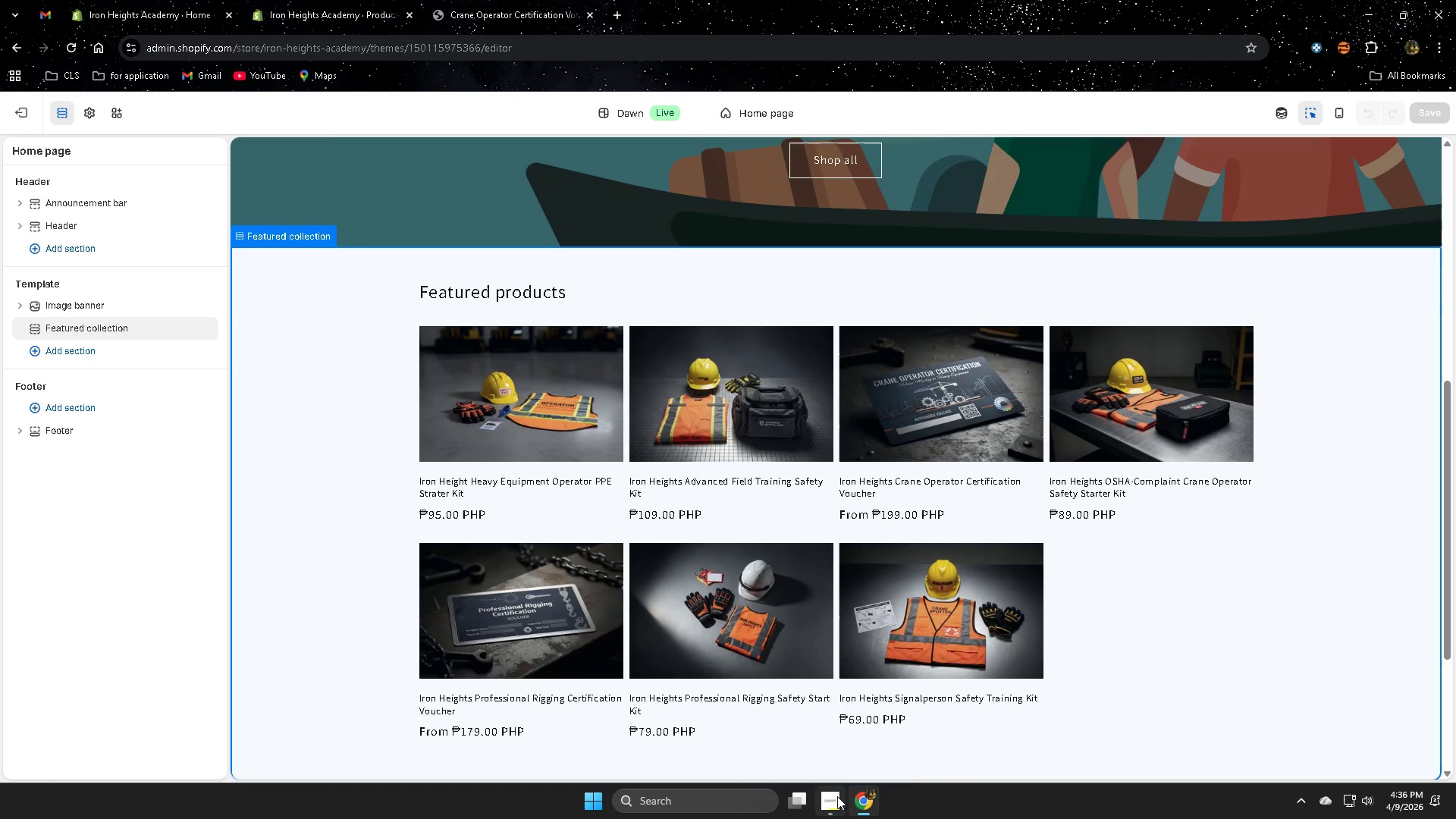 
left_click([828, 740])